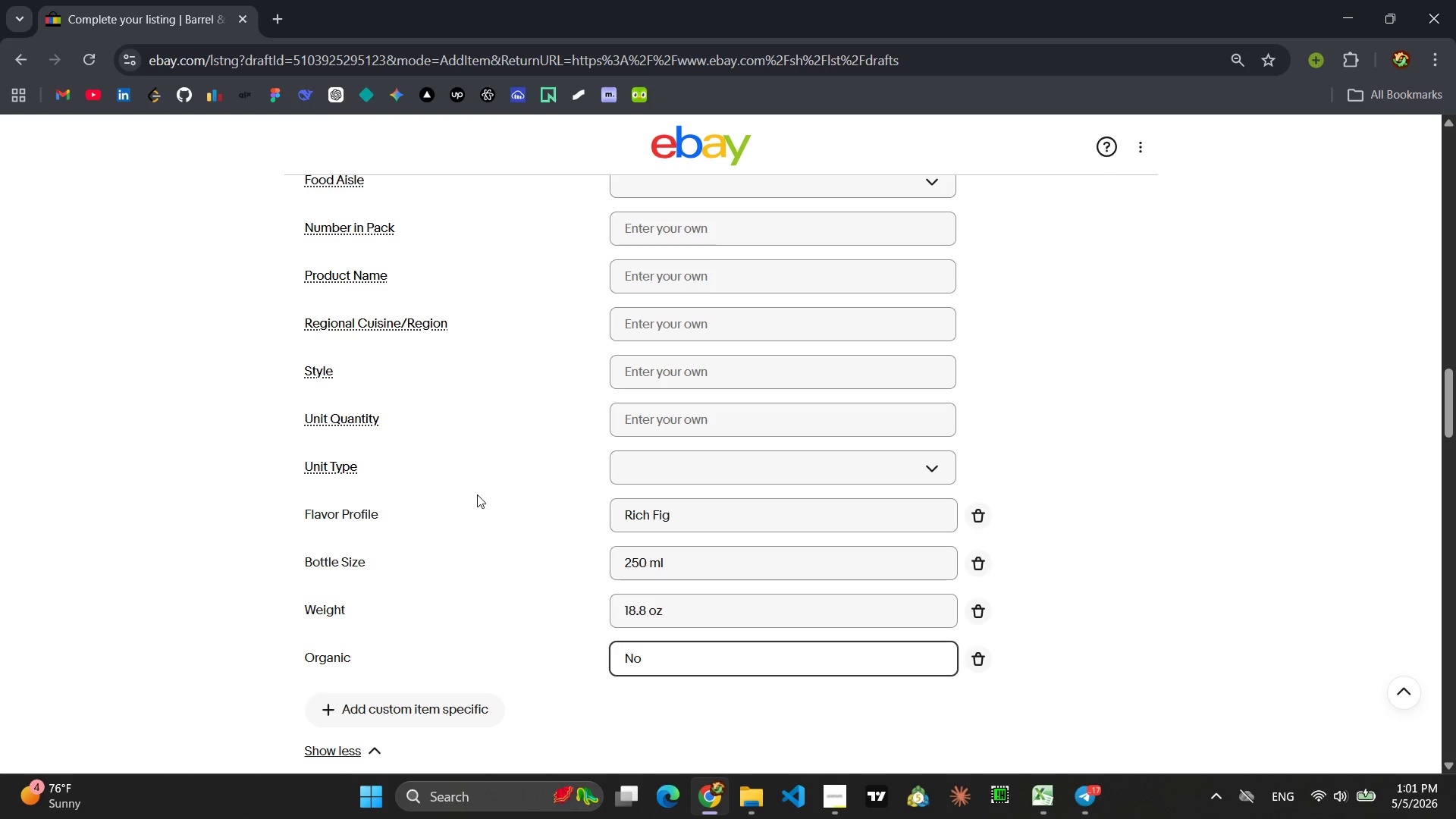 
left_click([670, 416])
 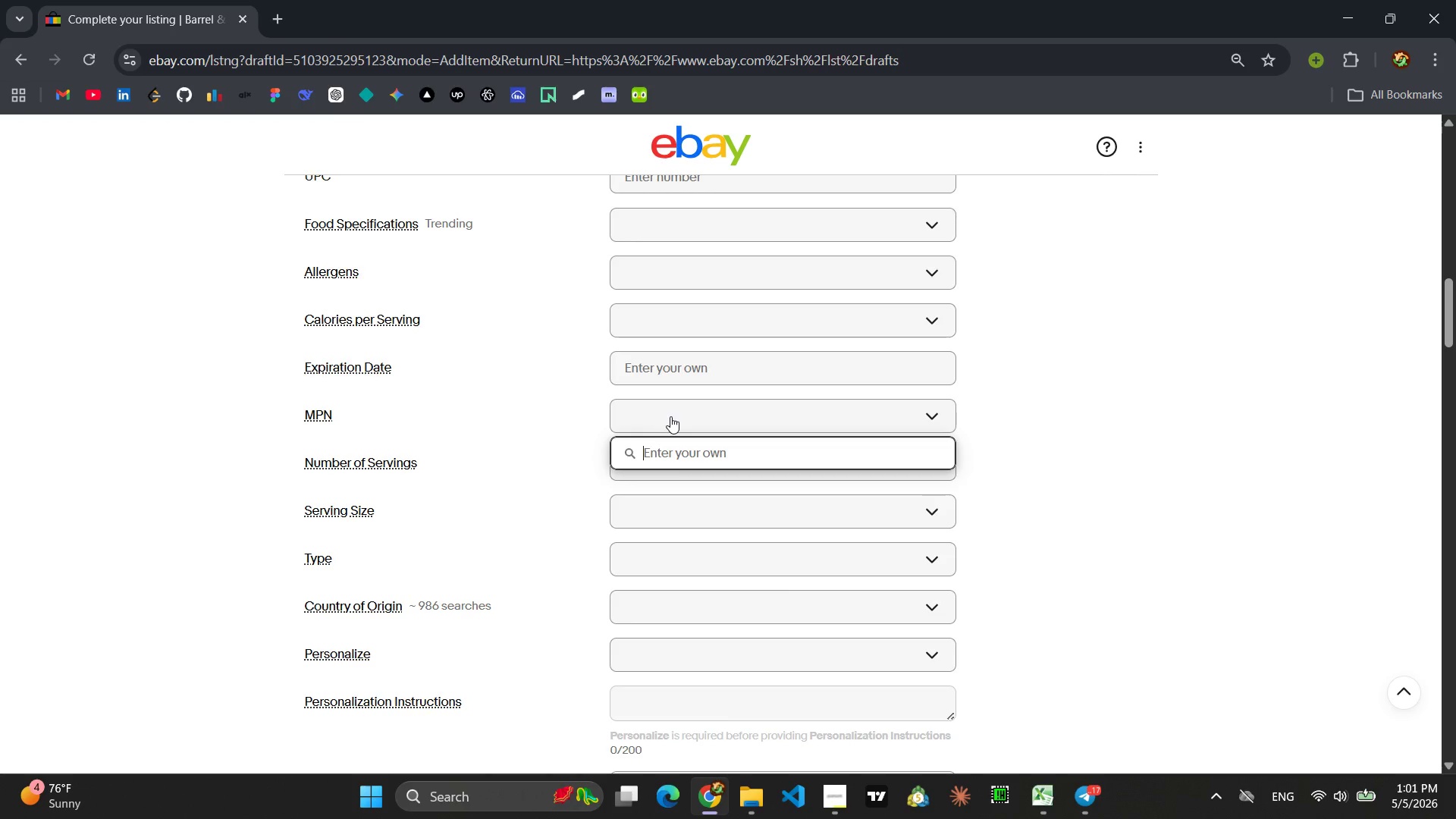 
type(VR-OIL-0008)
 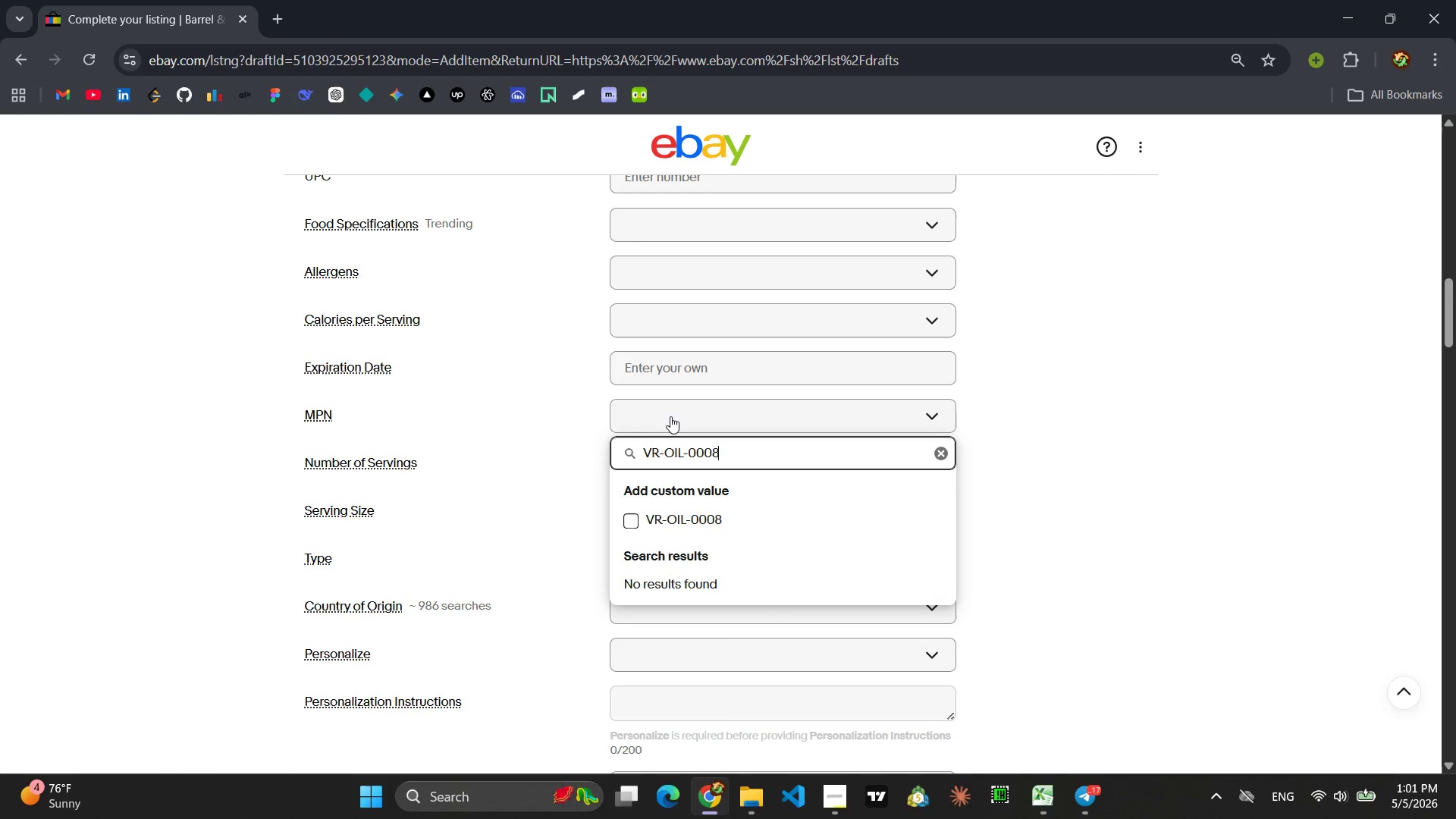 
key(Enter)
 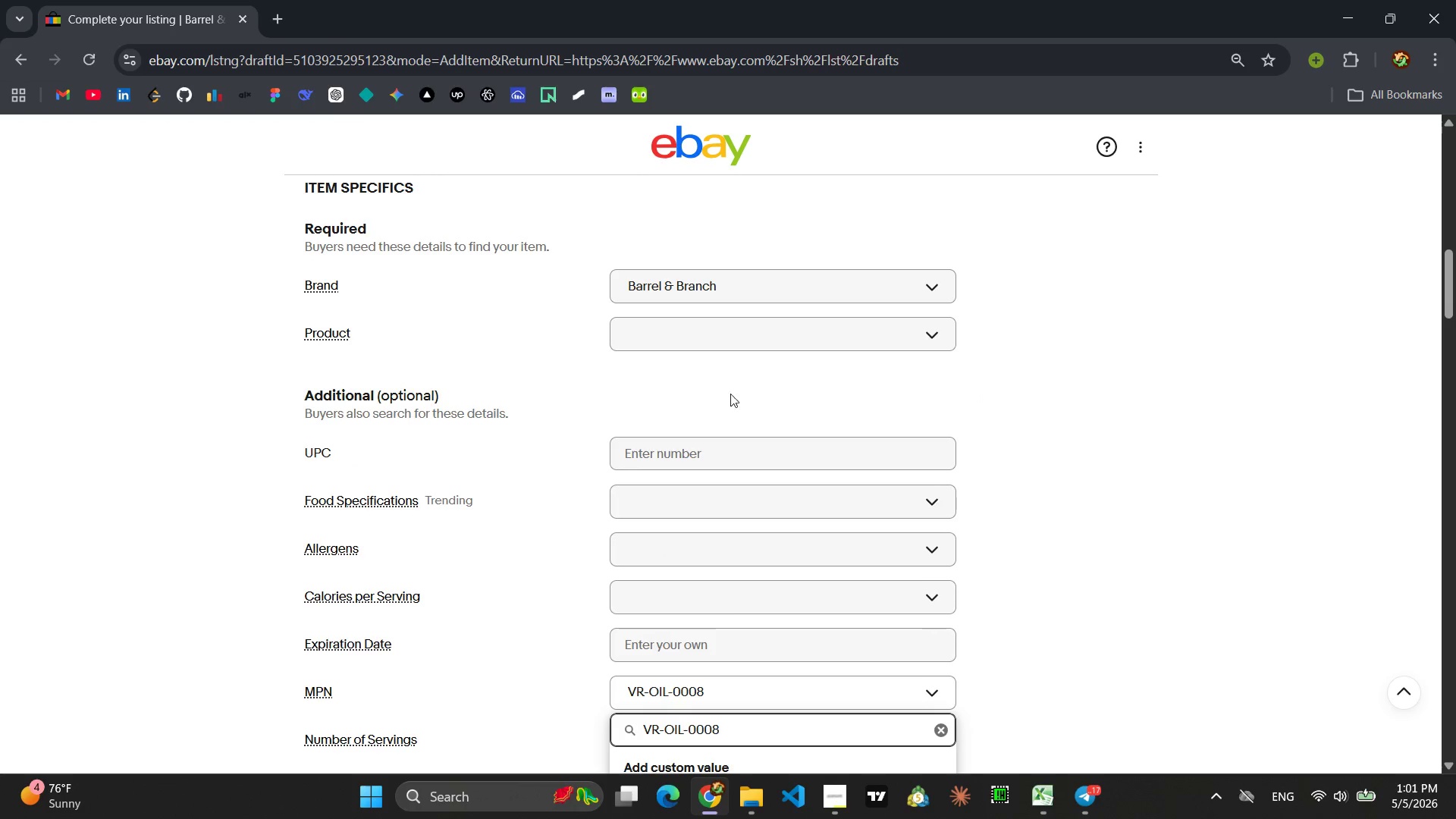 
left_click([653, 450])
 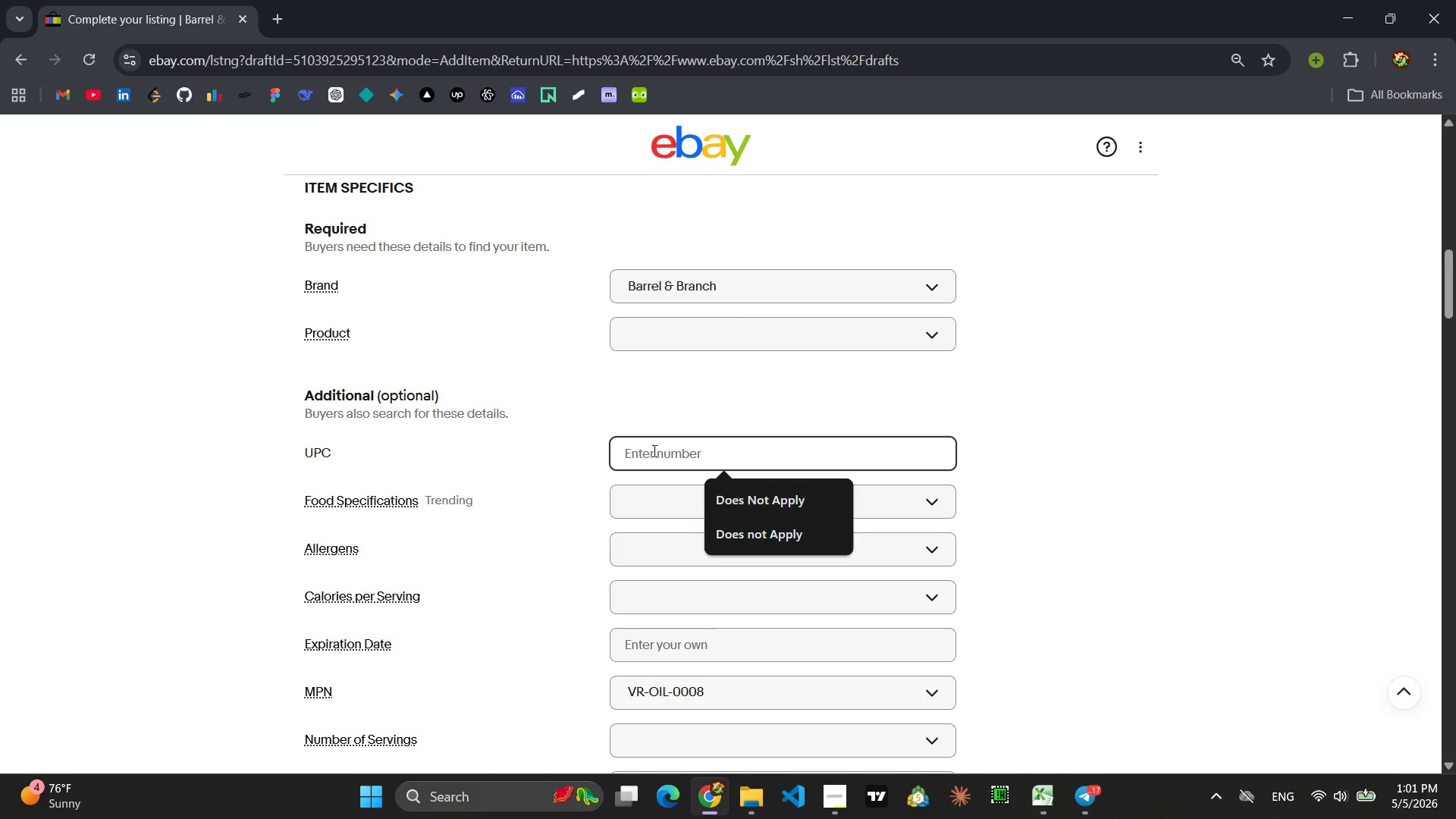 
type(Doe)
 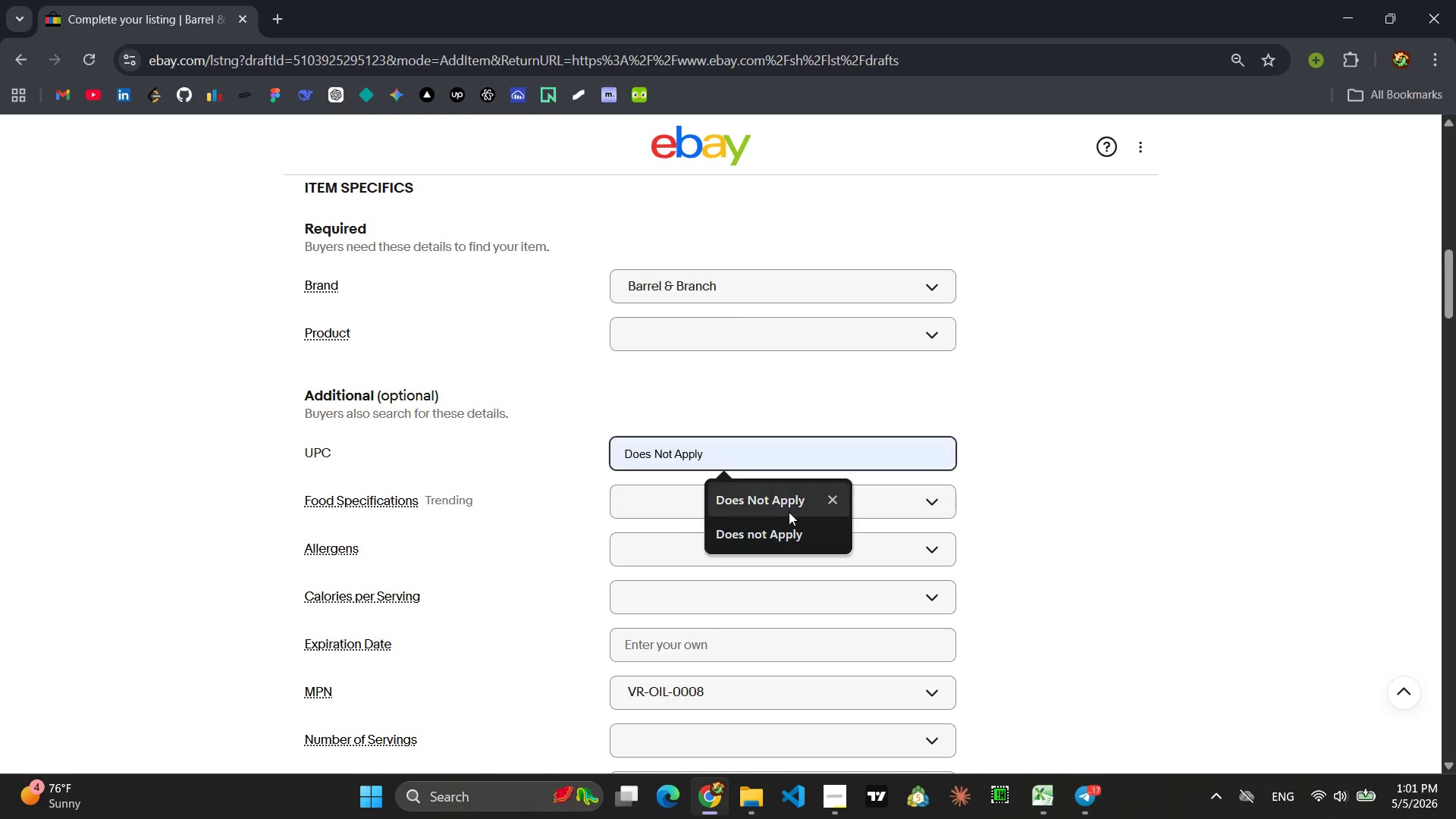 
left_click([787, 512])
 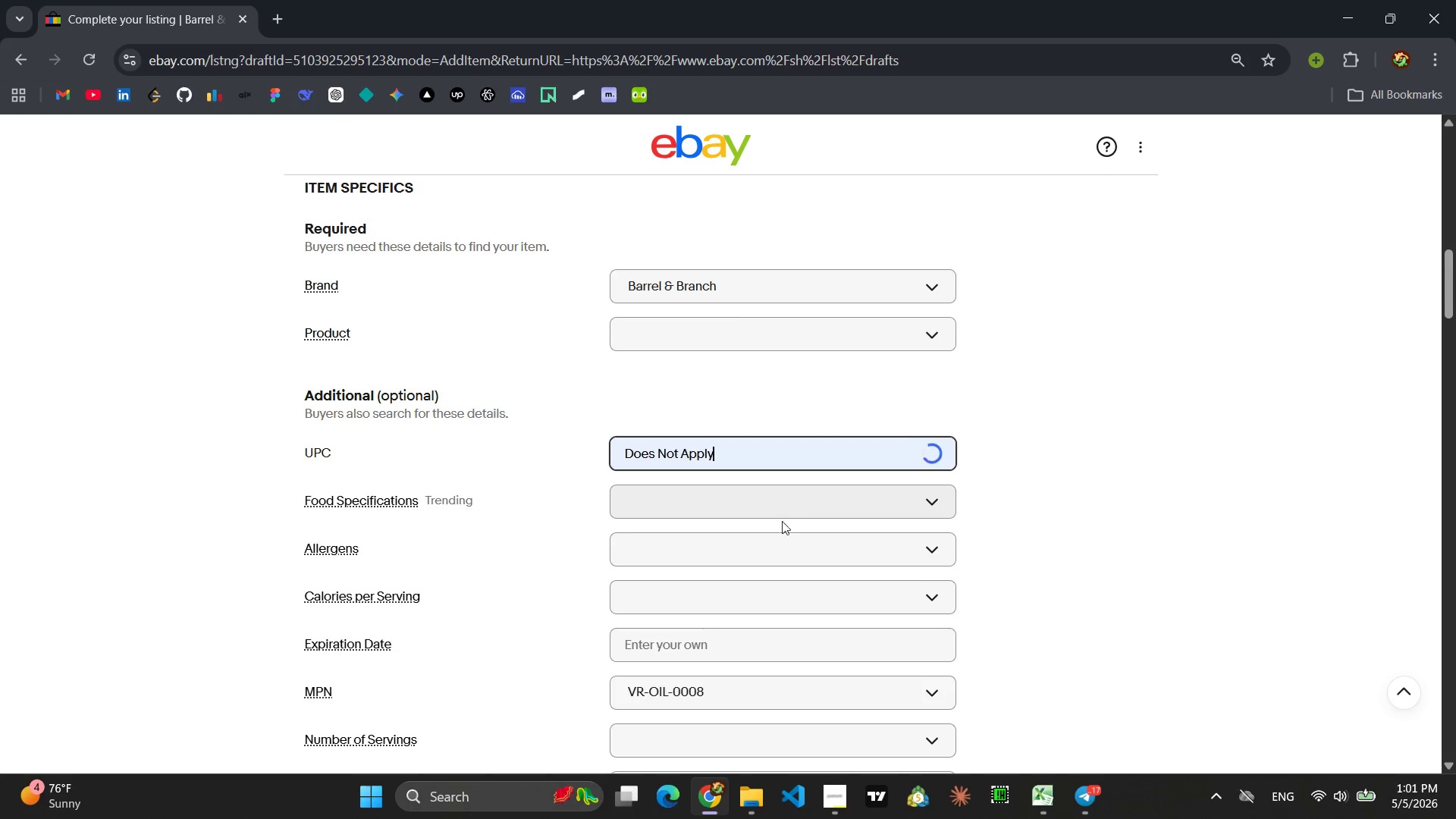 
mouse_move([718, 587])
 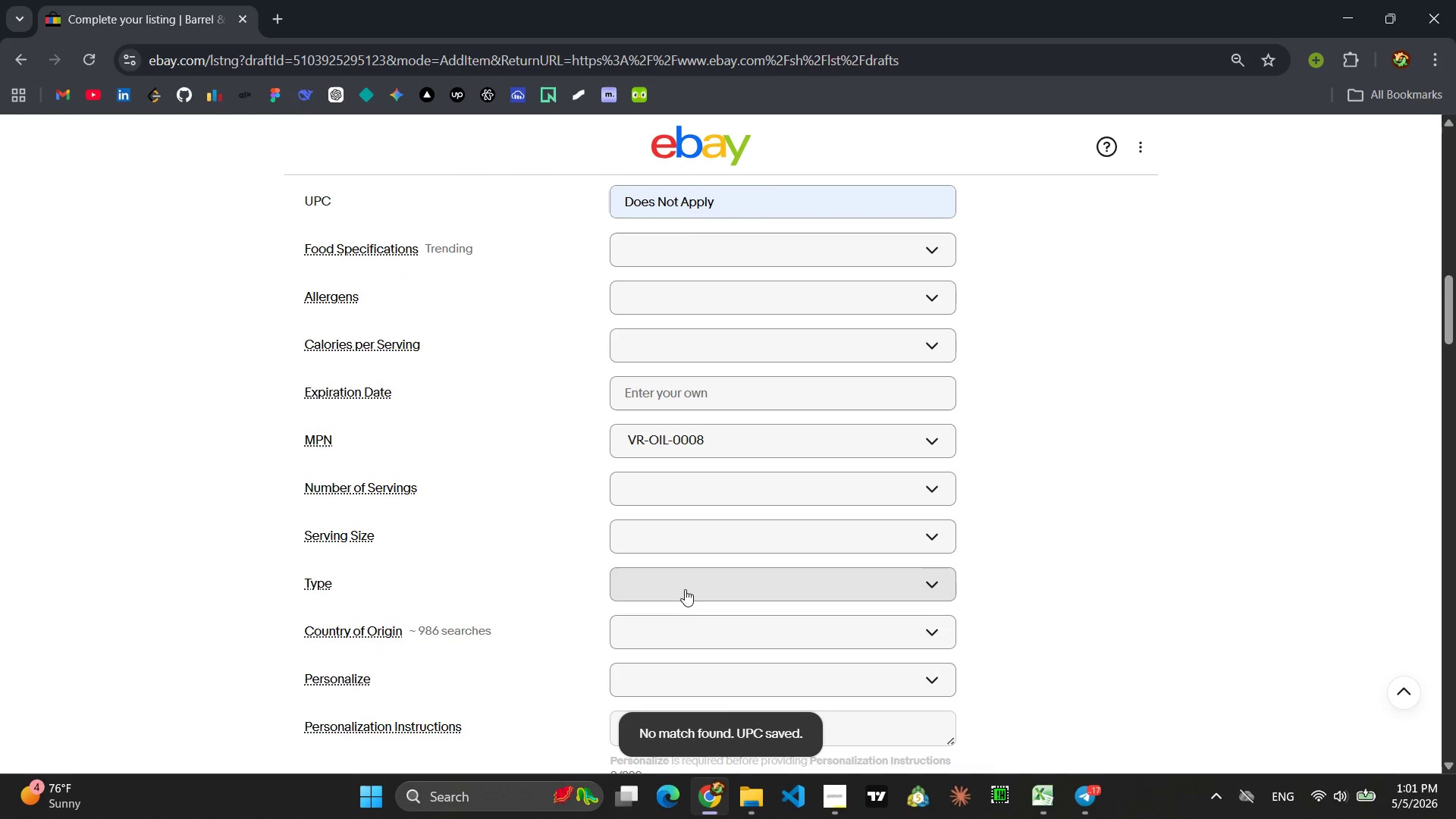 
left_click([685, 589])
 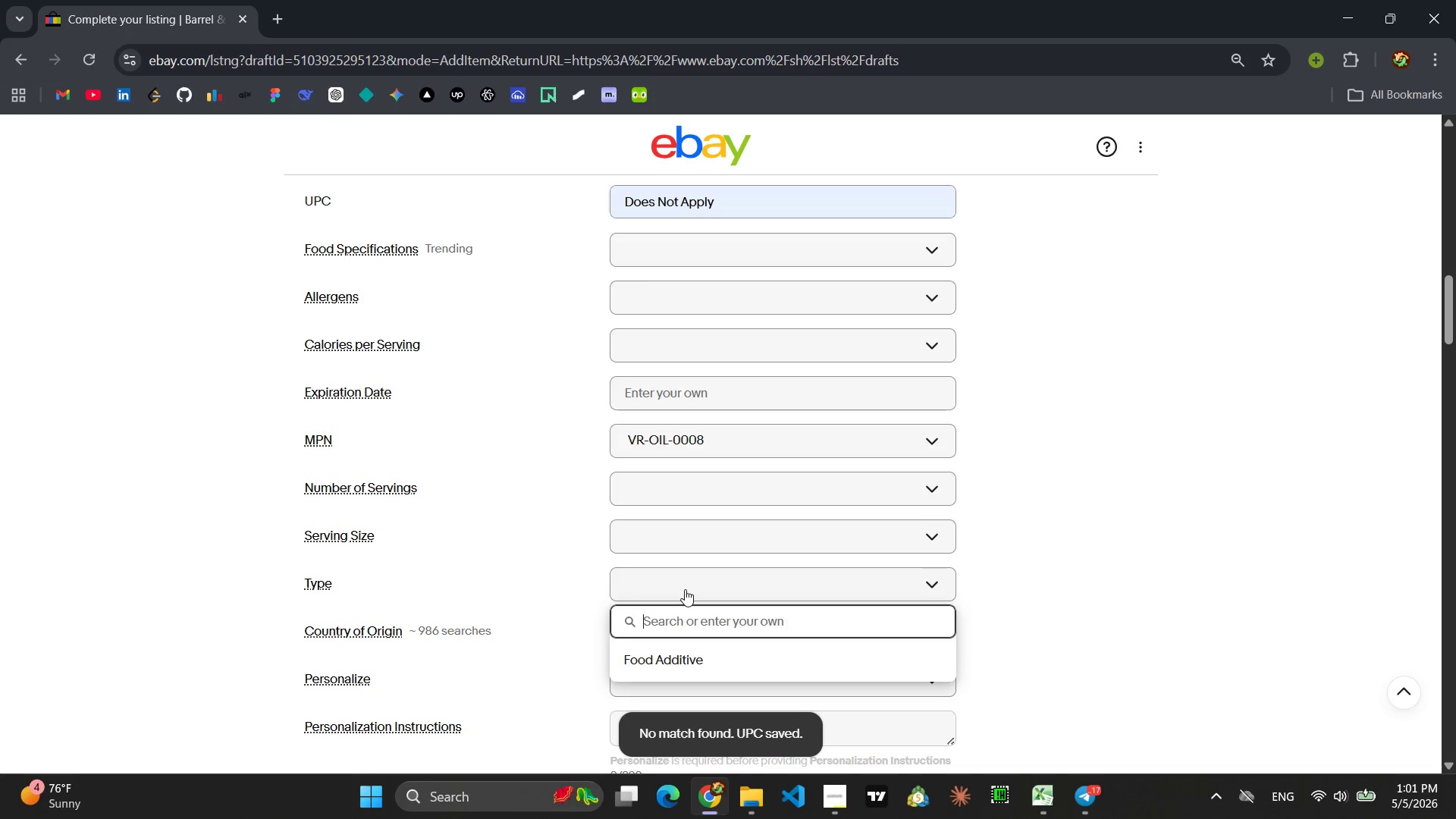 
type(bAL)
key(Backspace)
key(Backspace)
key(Backspace)
type(Balsamic B)
key(Backspace)
type(Vinege)
key(Backspace)
type(ar)
 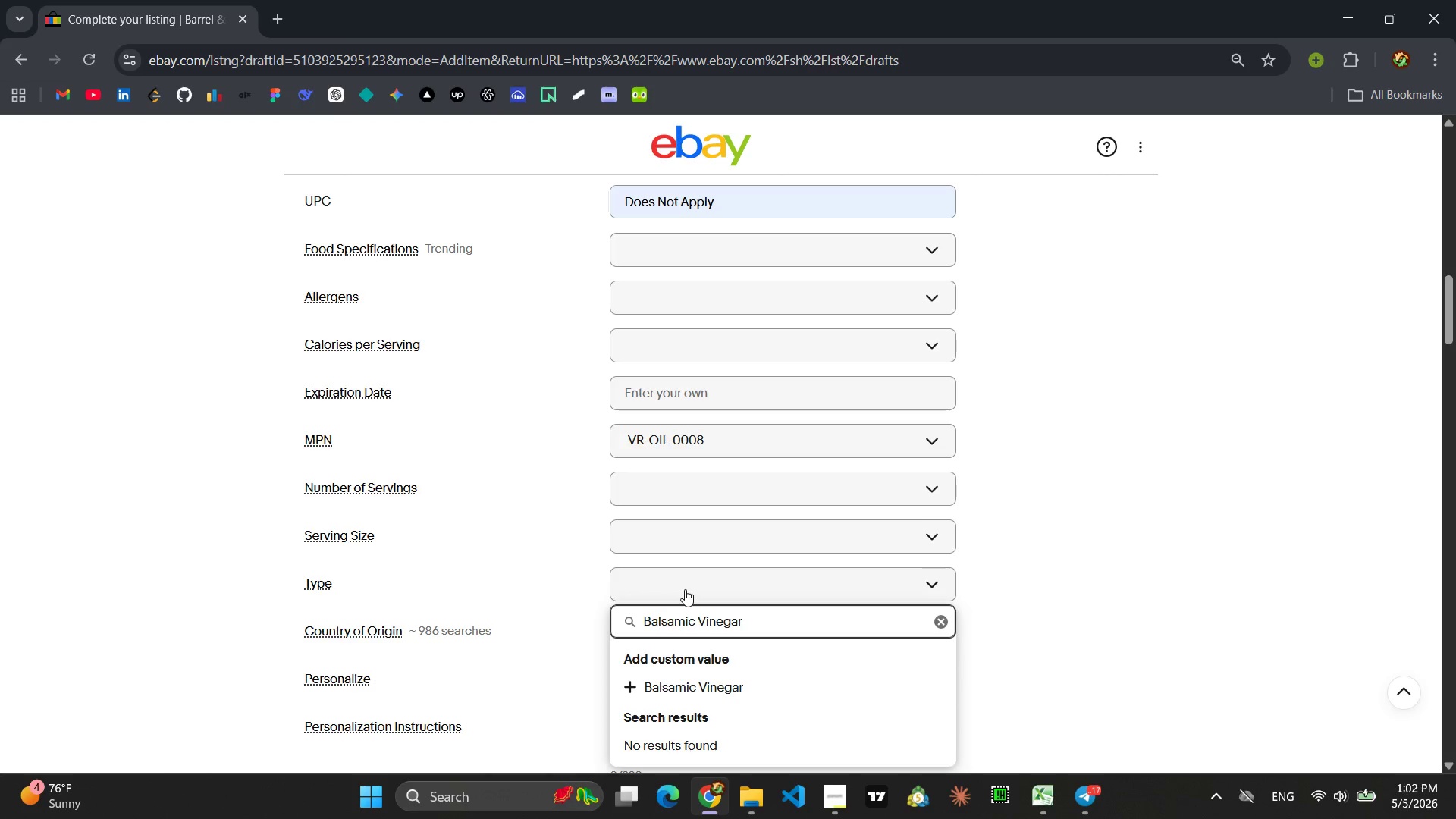 
key(Enter)
 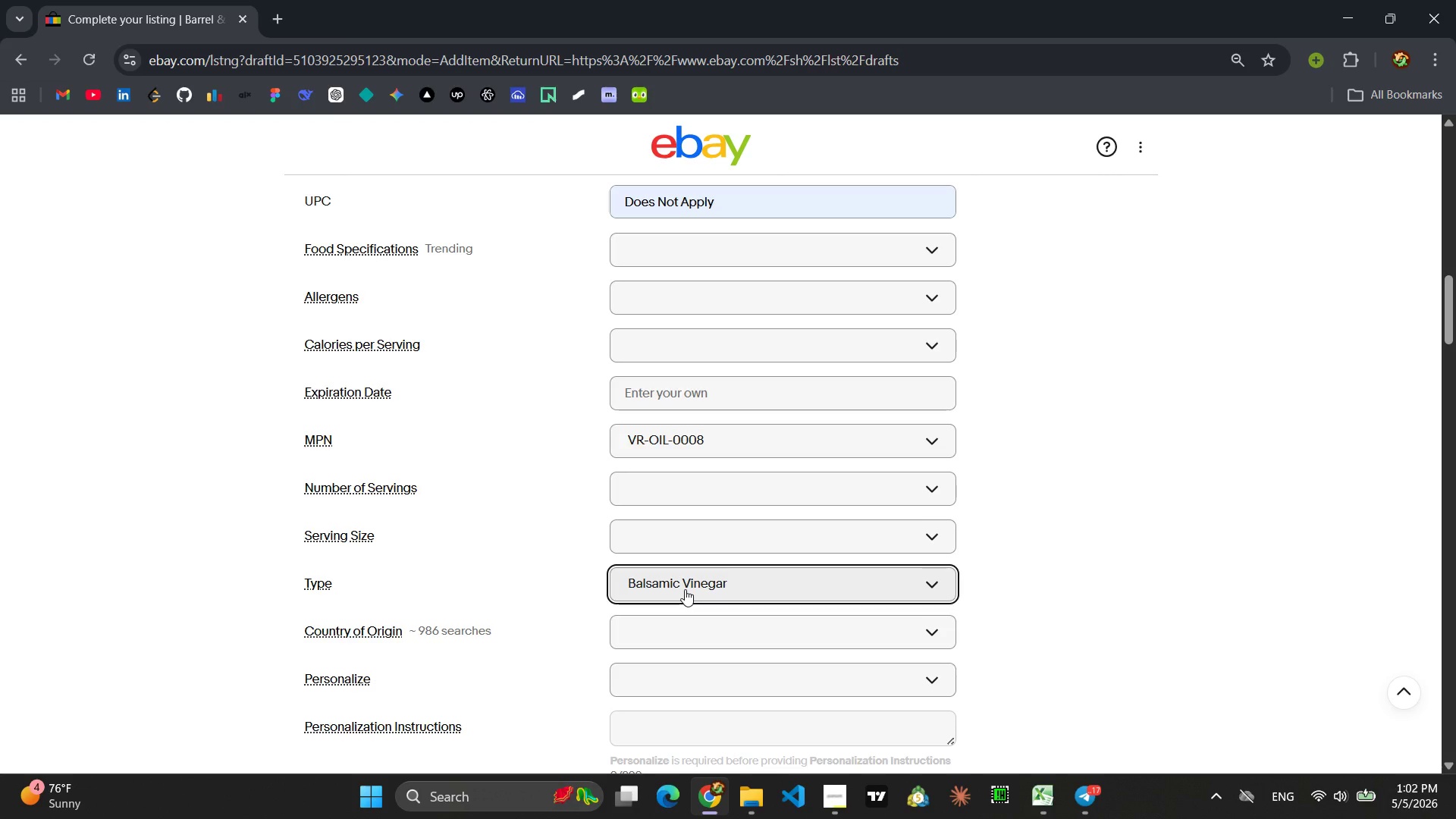 
wait(15.67)
 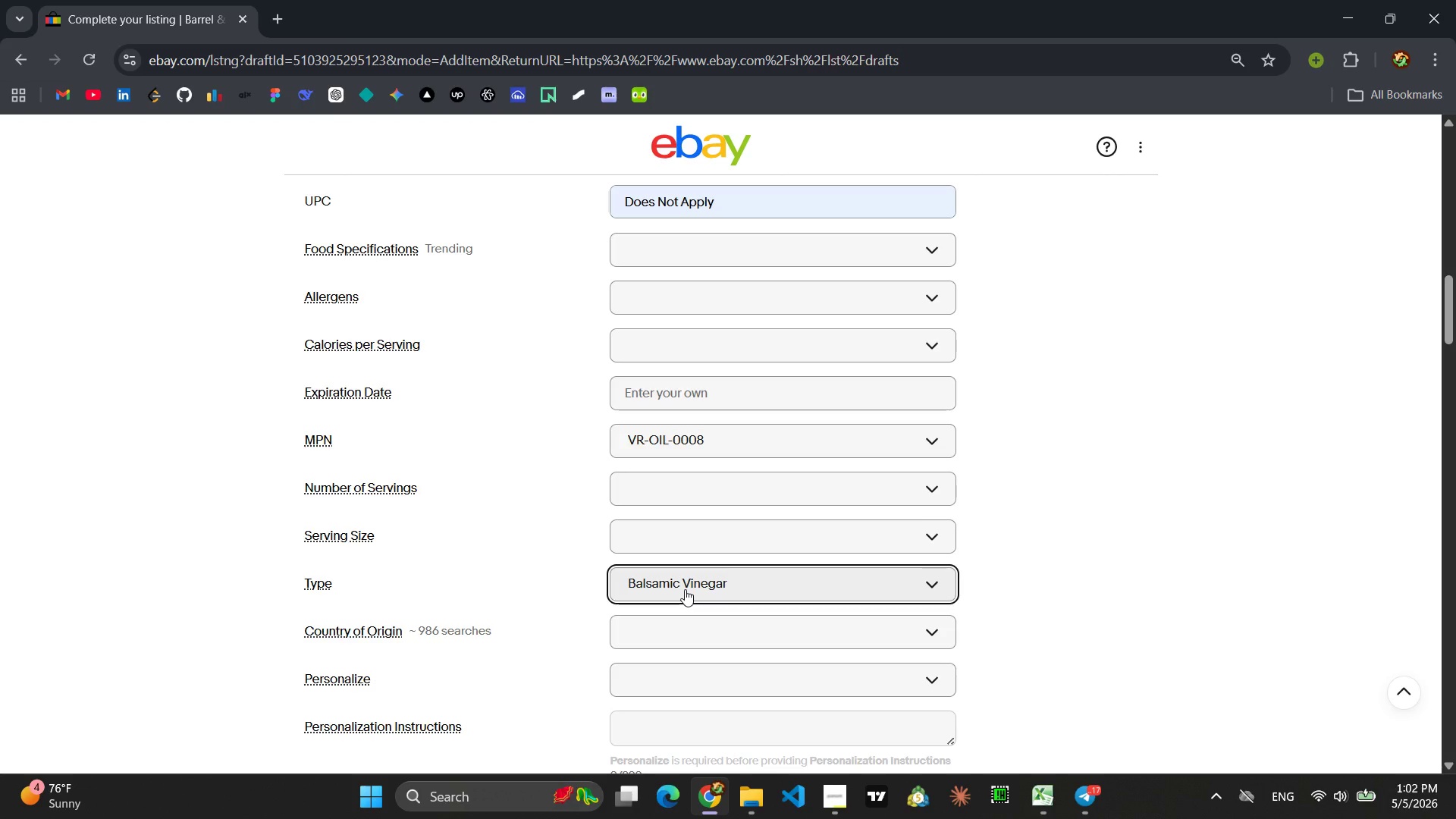 
left_click([472, 430])
 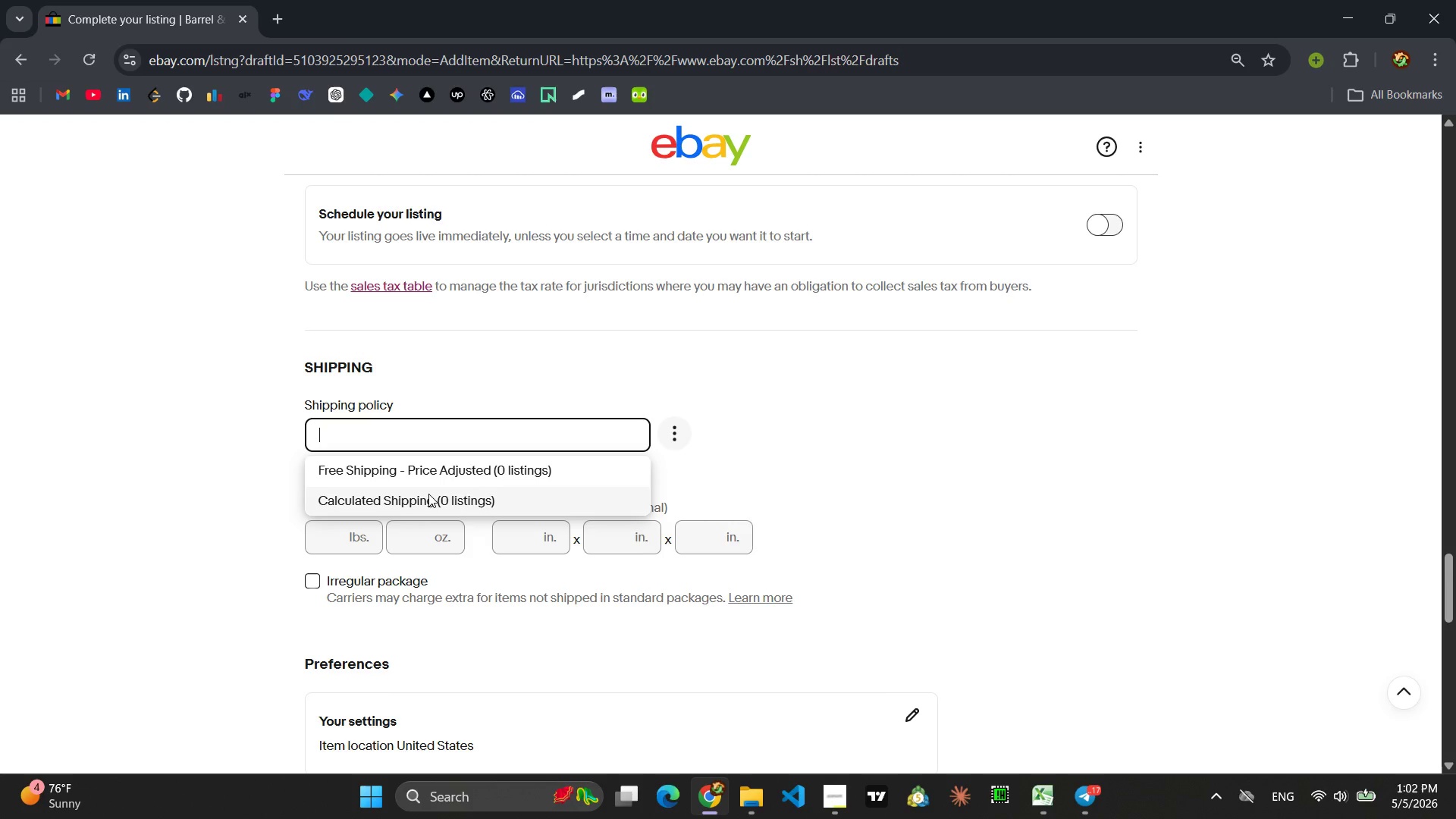 
wait(6.14)
 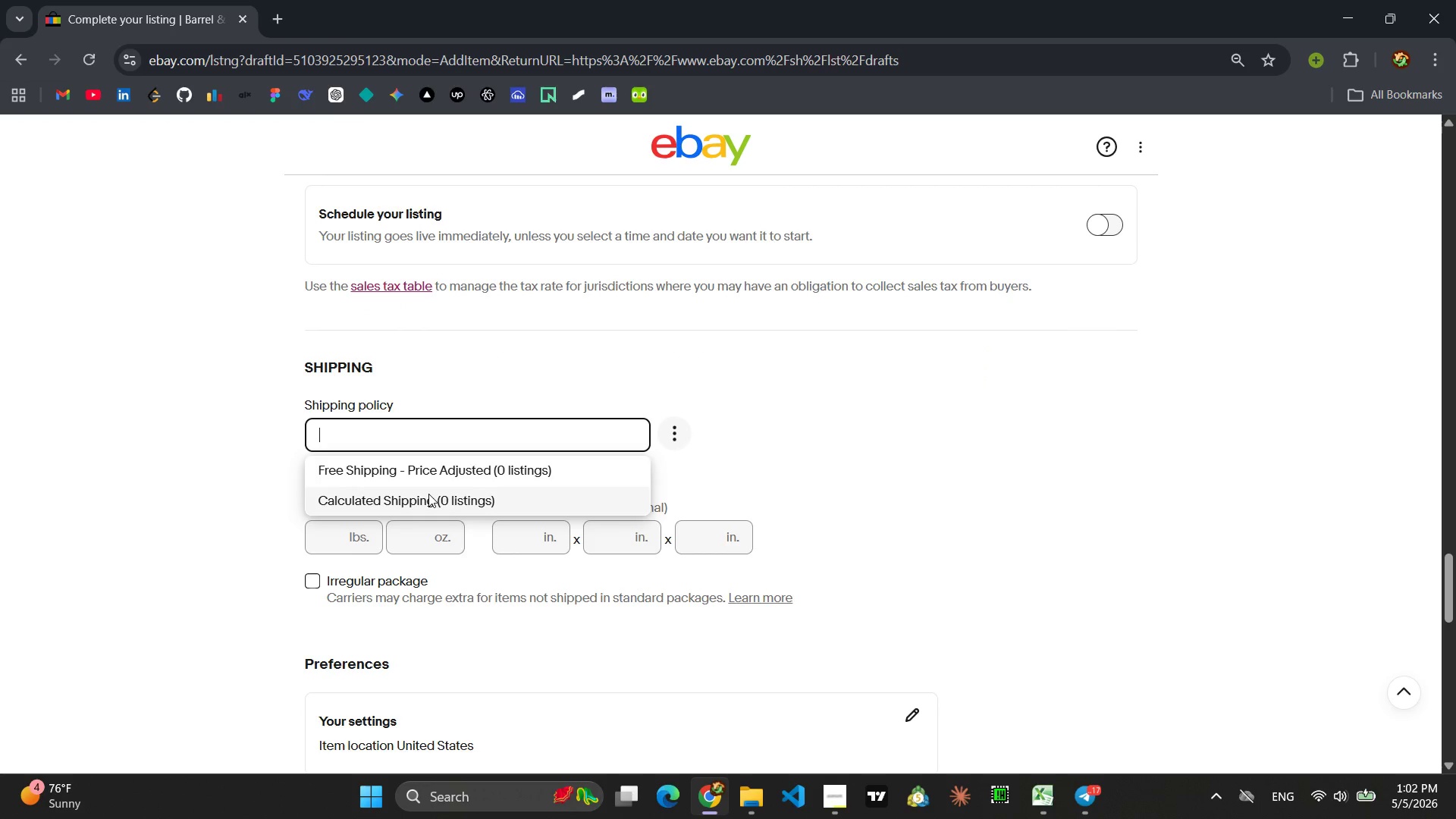 
left_click([414, 489])
 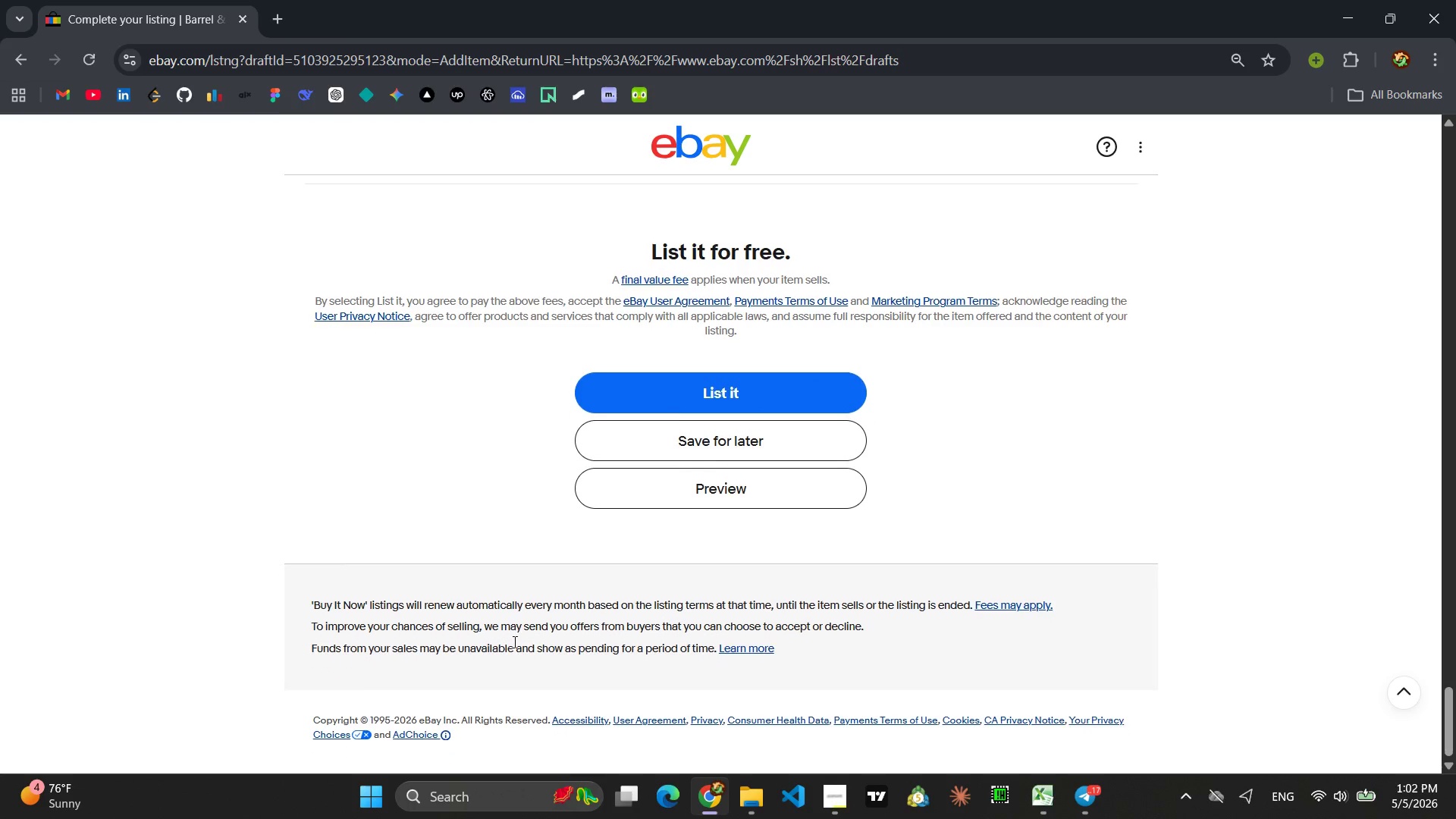 
left_click([714, 430])
 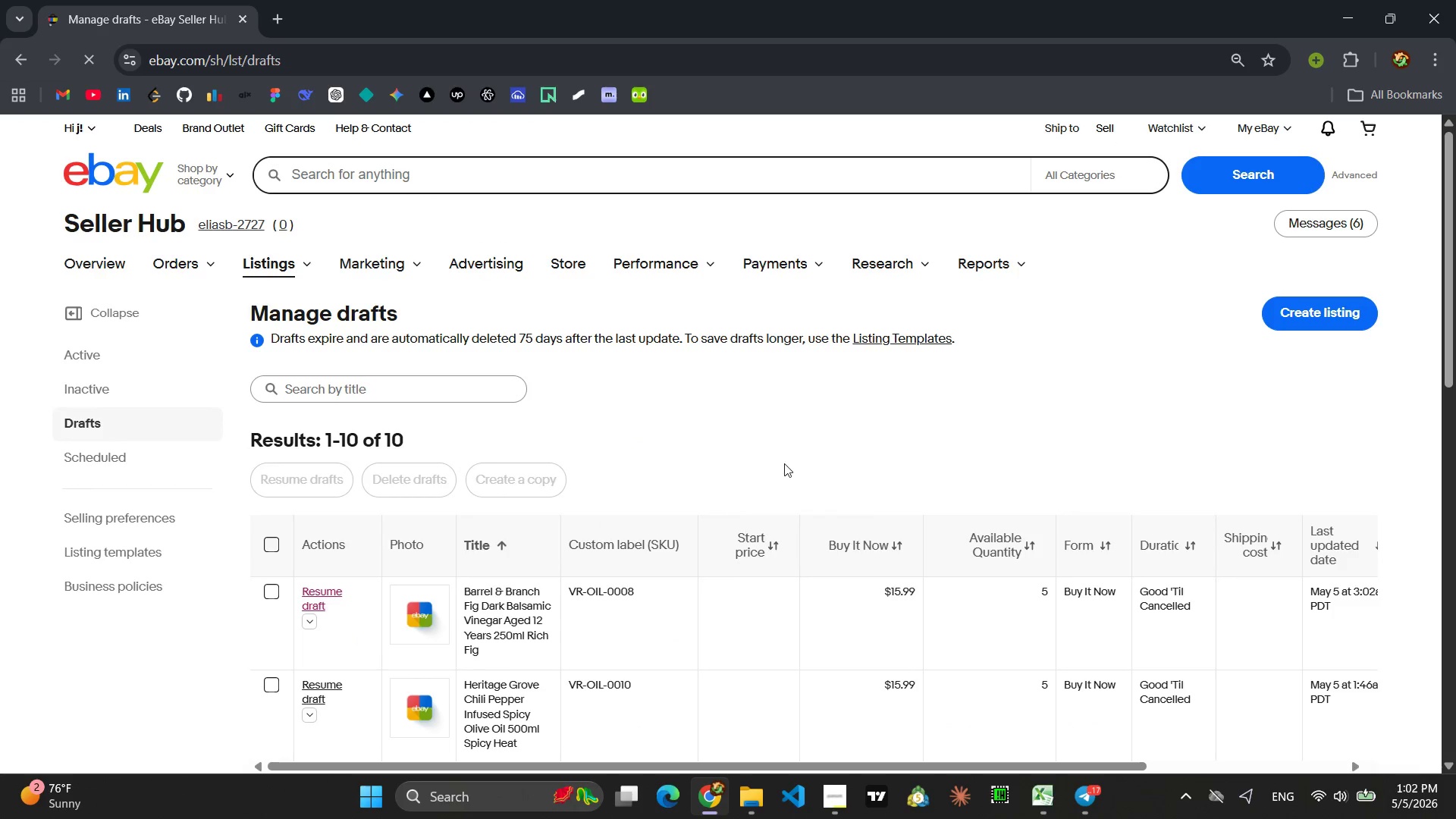 
left_click([835, 809])